 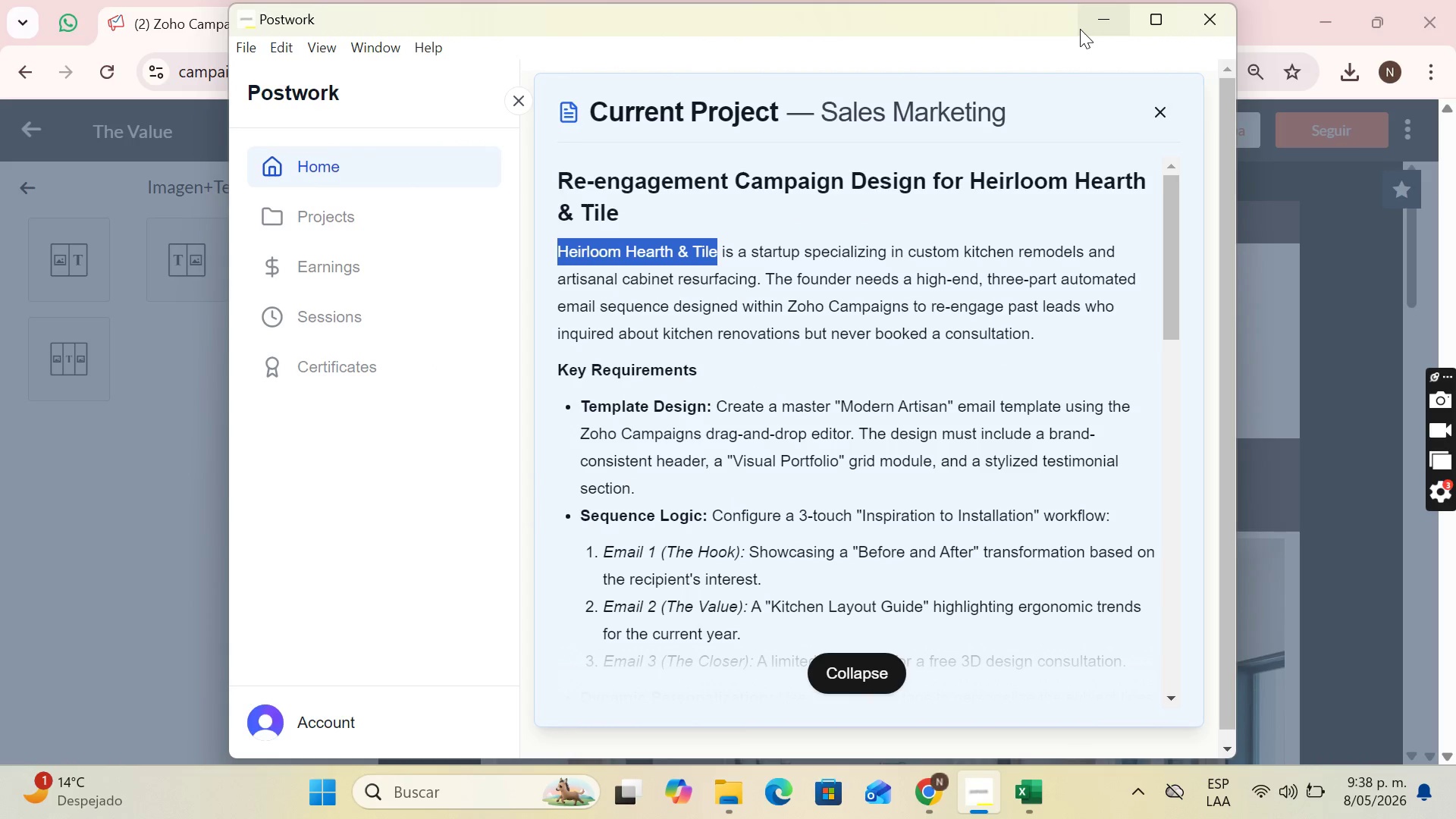 
key(Control+V)
 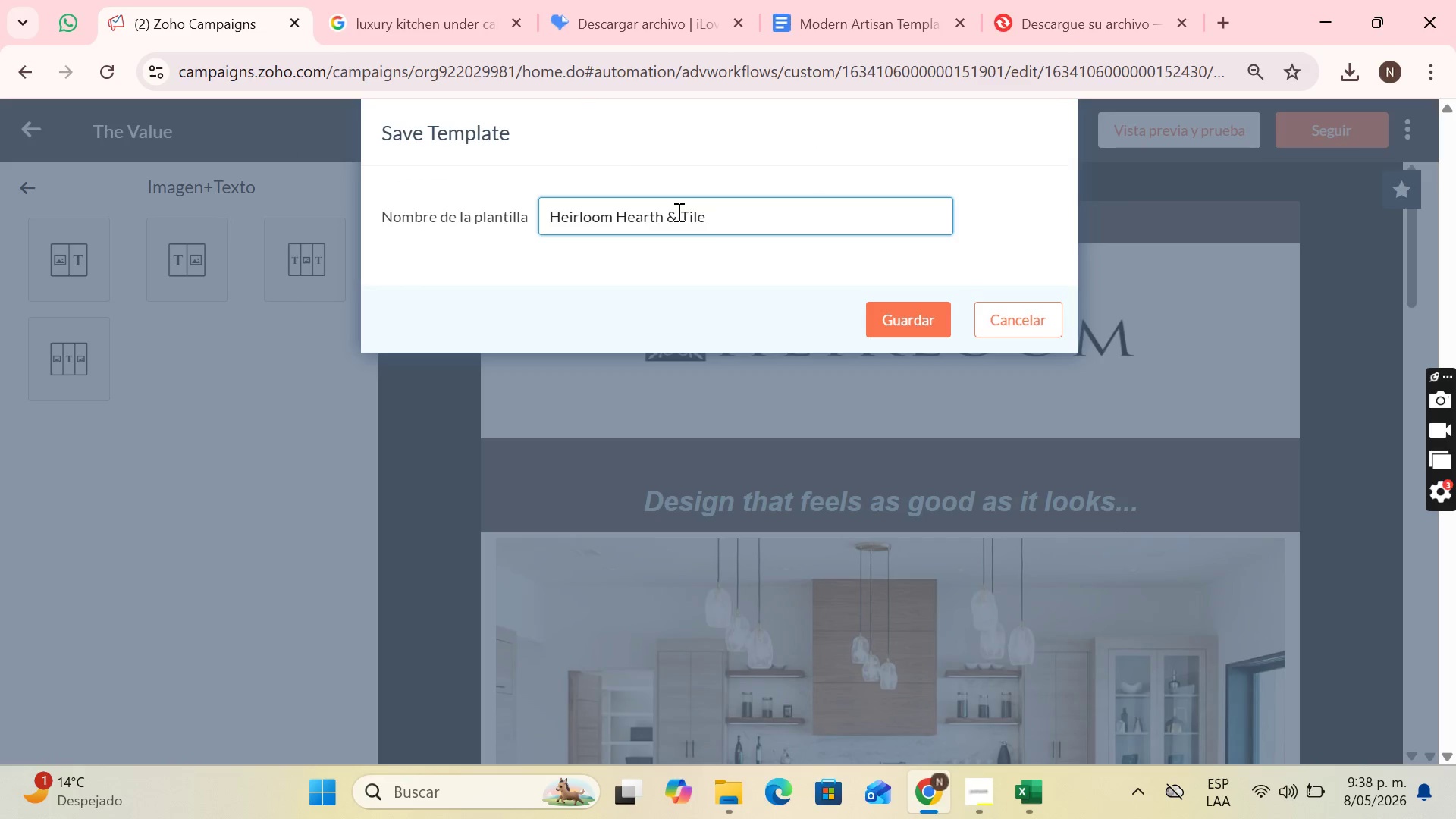 
left_click([677, 212])
 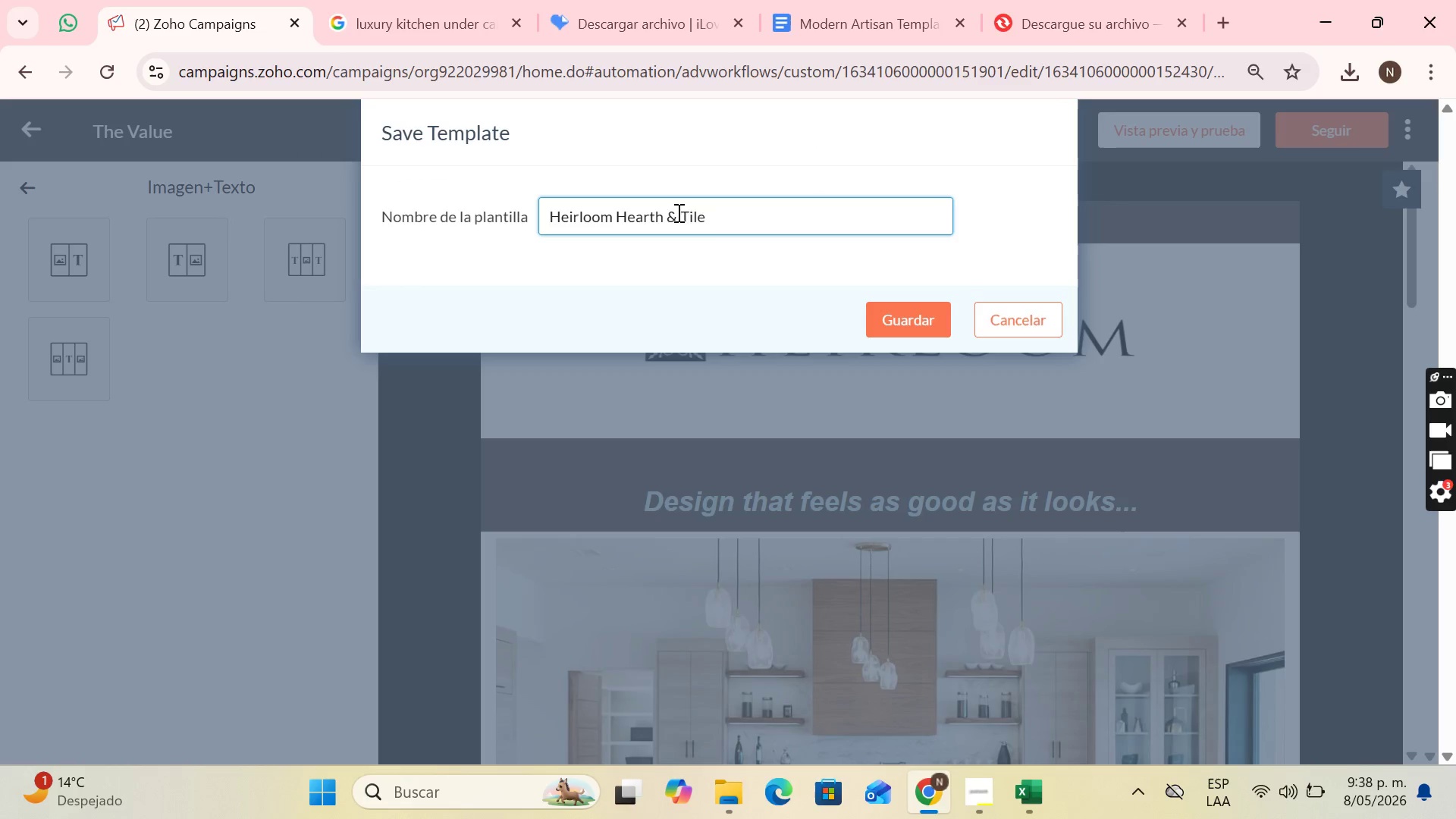 
key(Backspace)
type(and)
 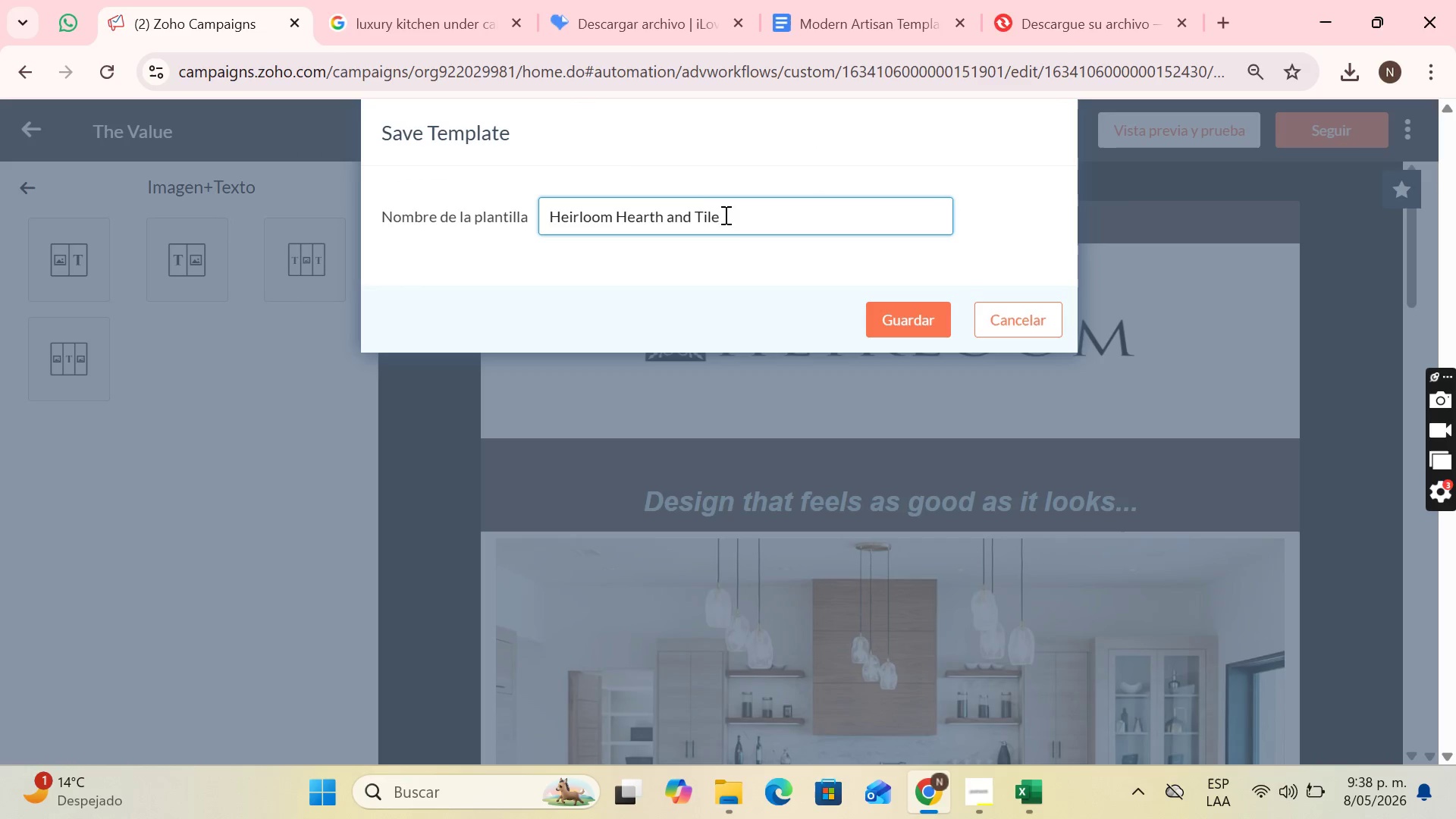 
left_click([740, 217])
 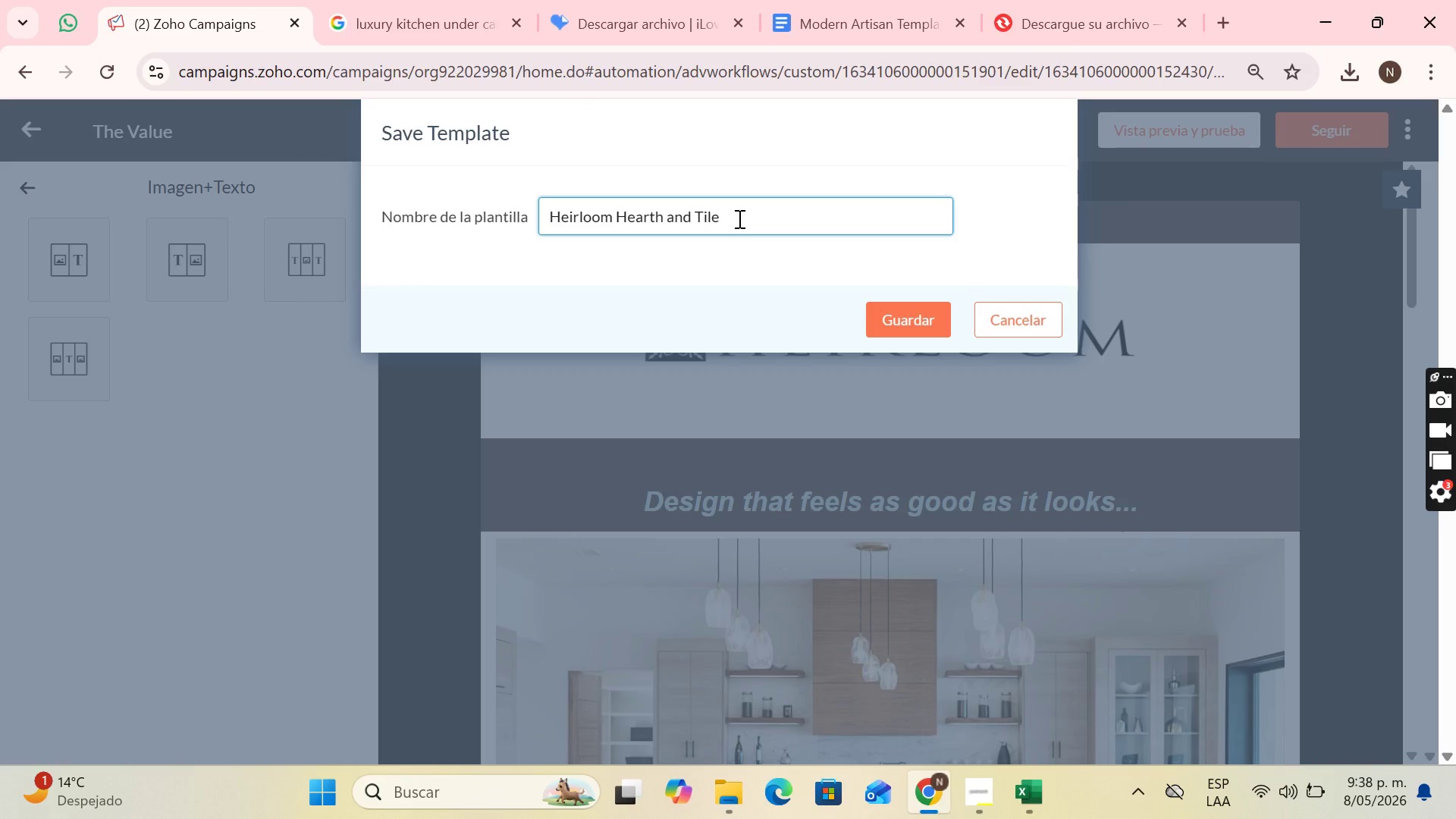 
key(CapsLock)
 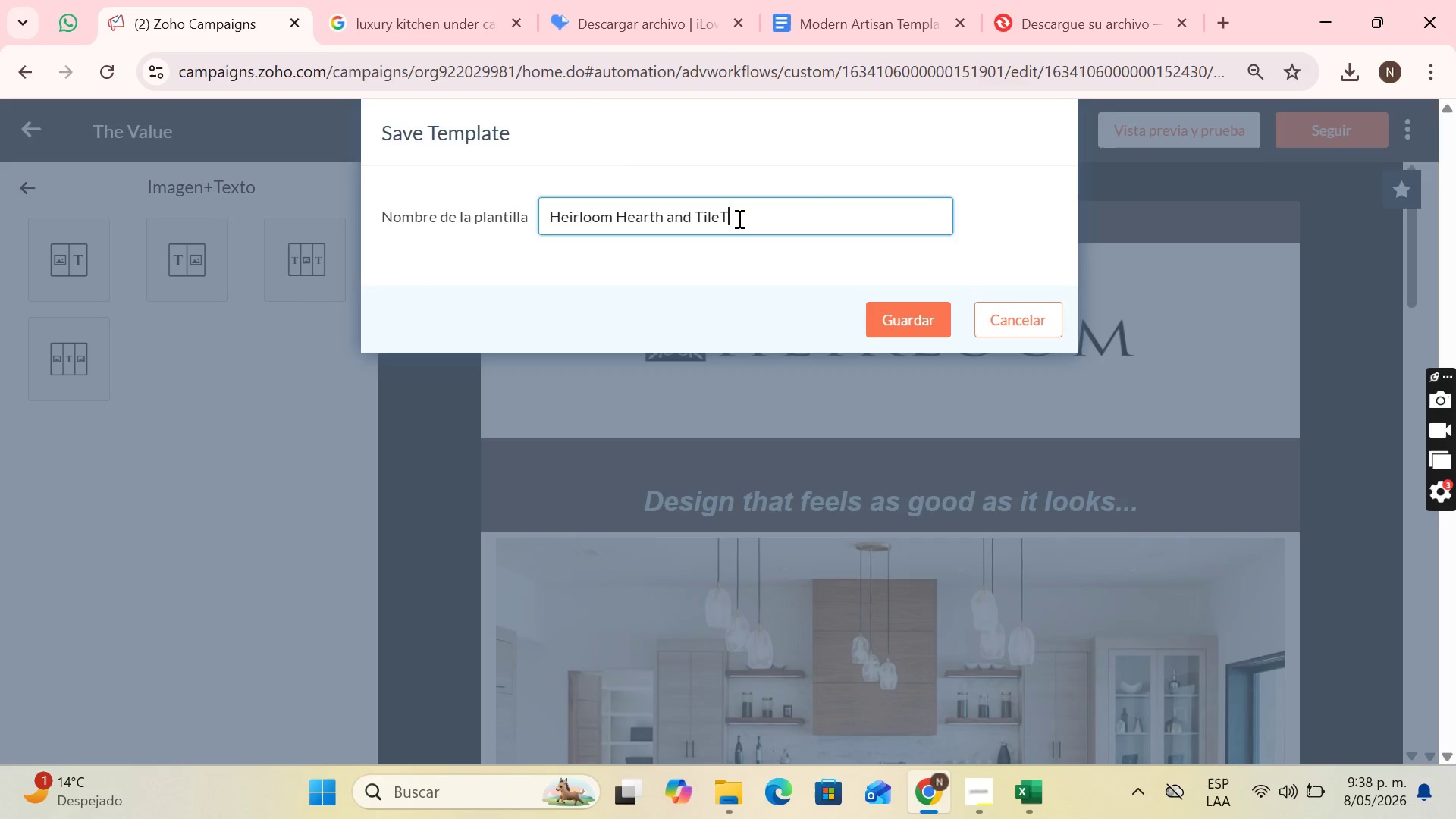 
key(T)
 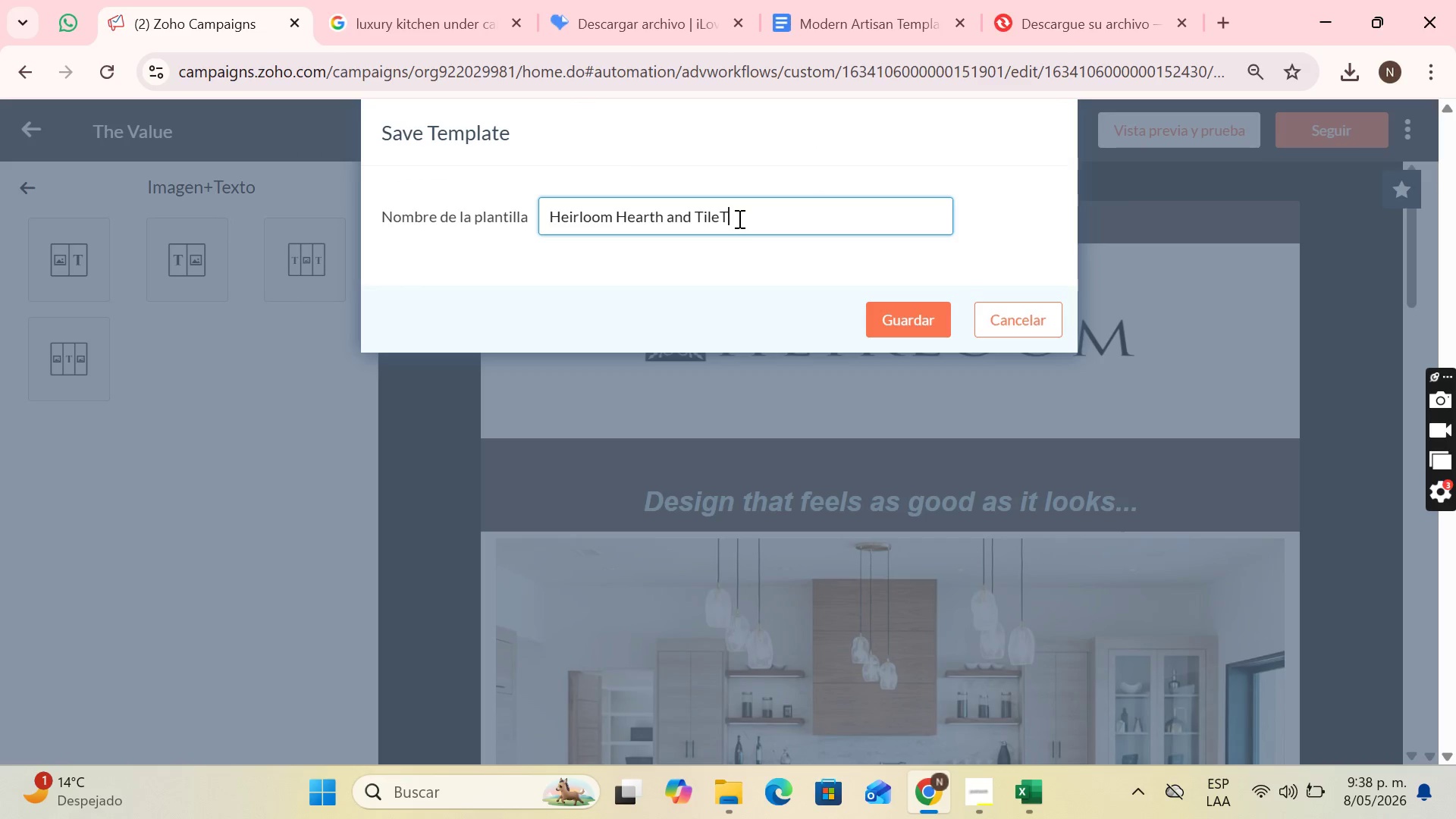 
key(CapsLock)
 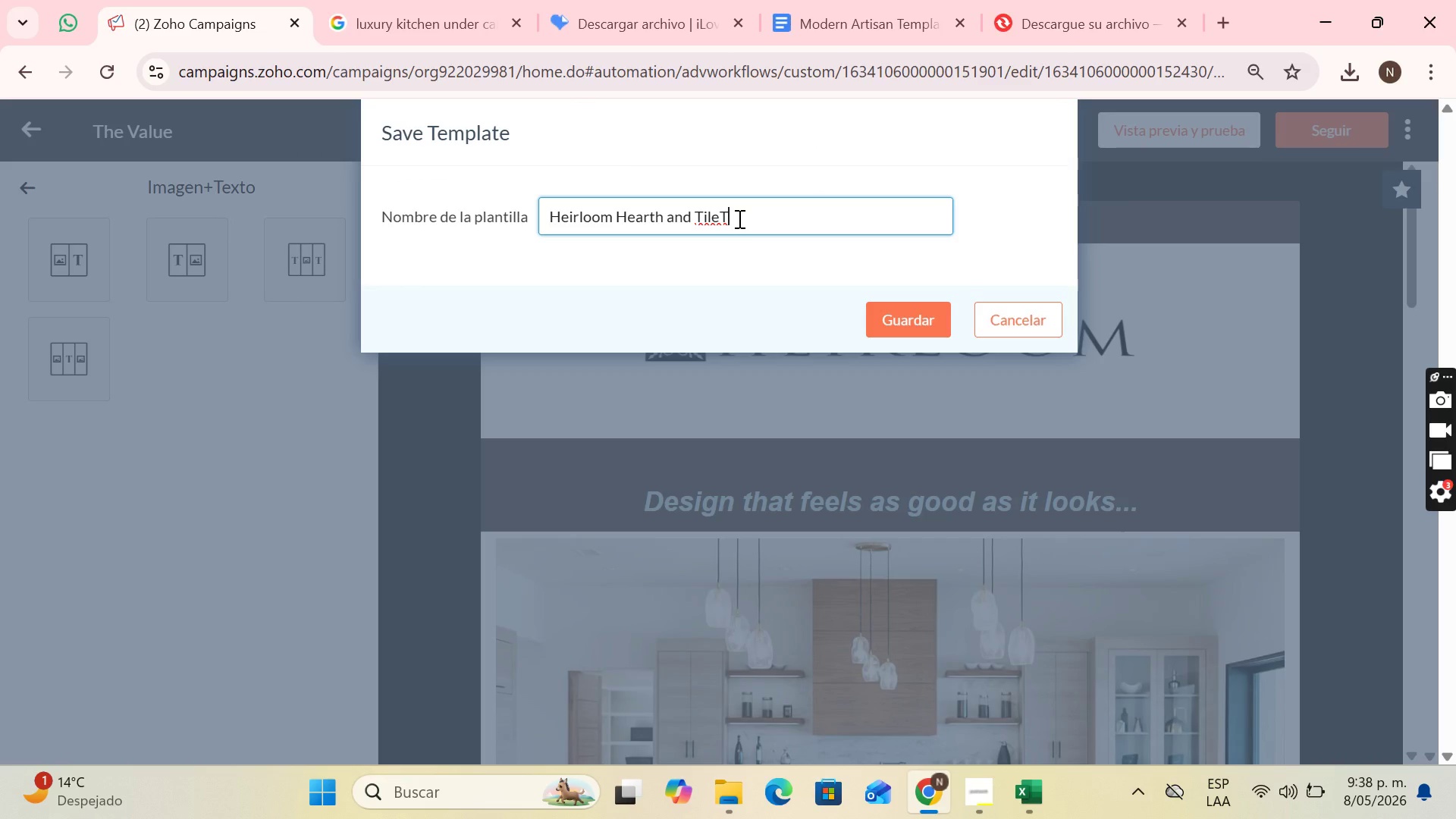 
key(ArrowLeft)
 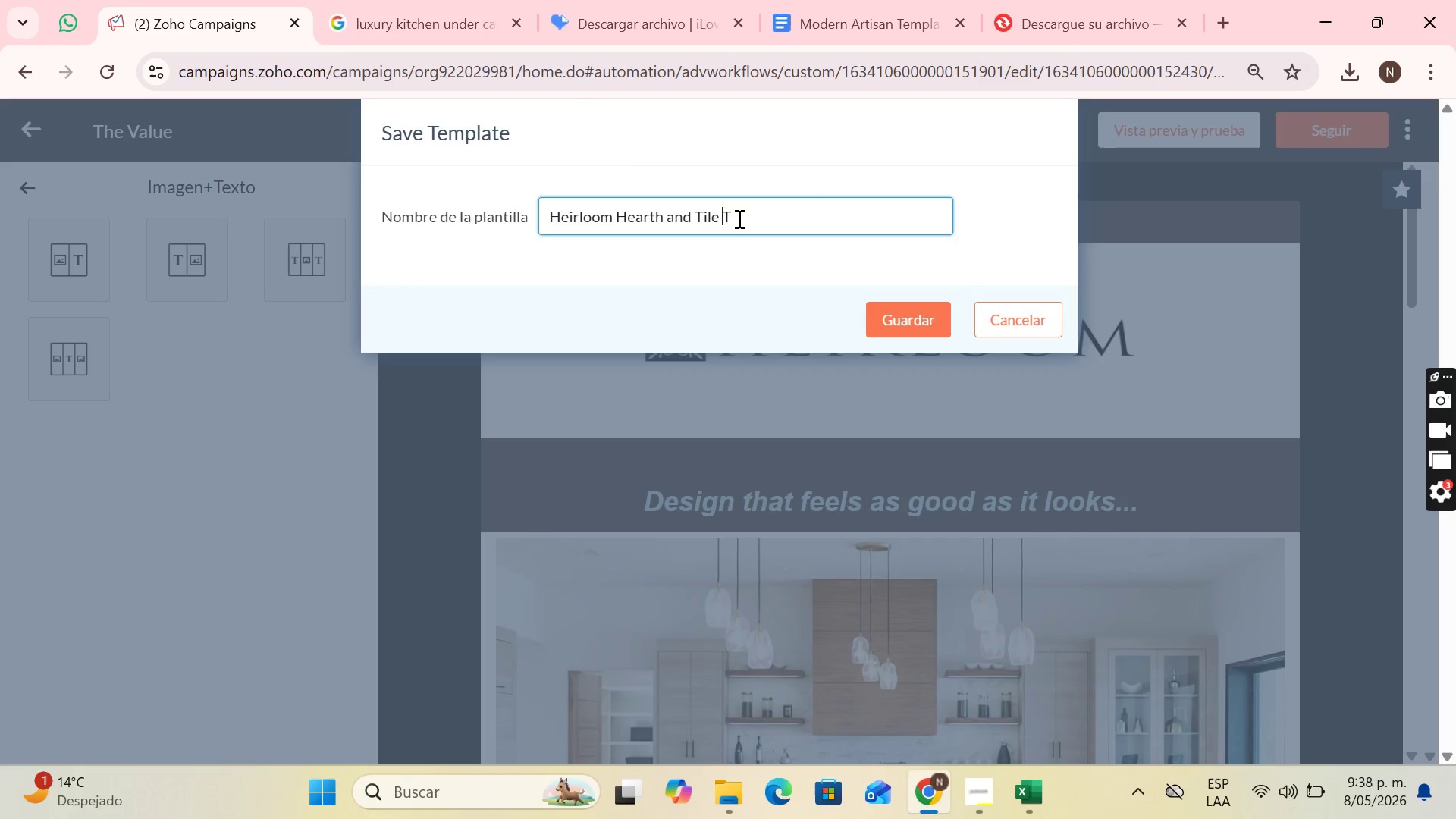 
key(Space)
 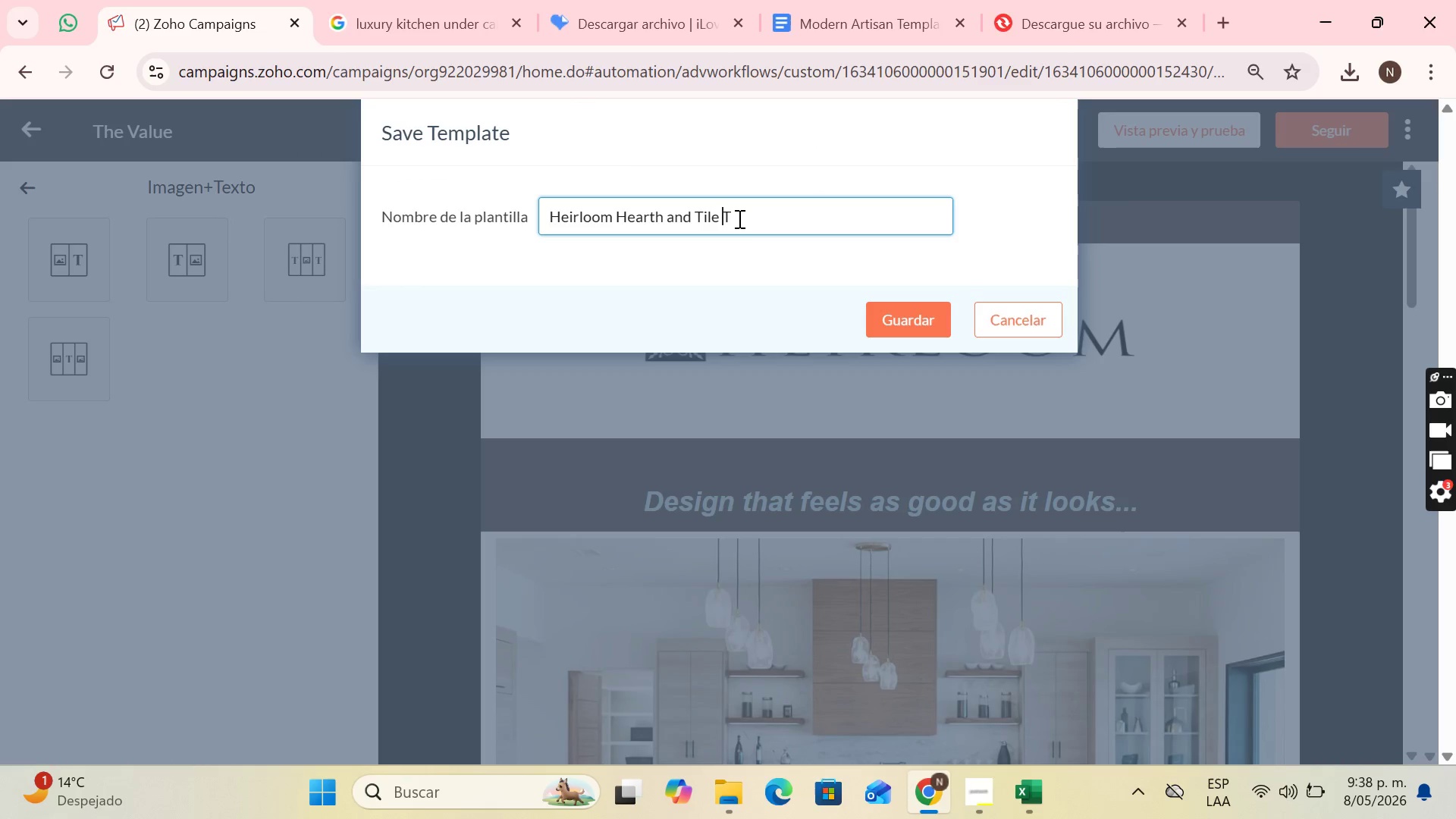 
key(ArrowRight)
 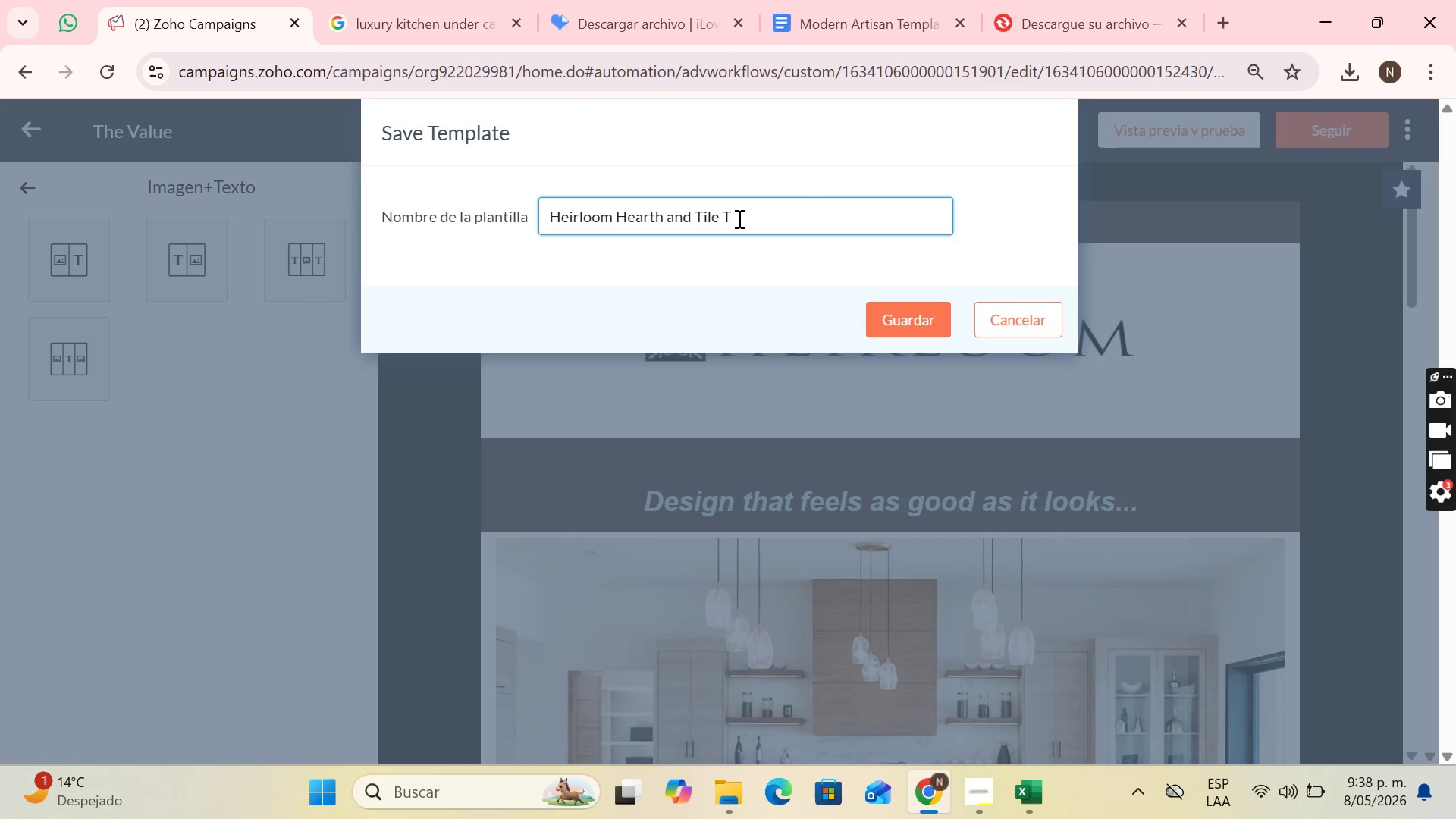 
type(emplate 2)
 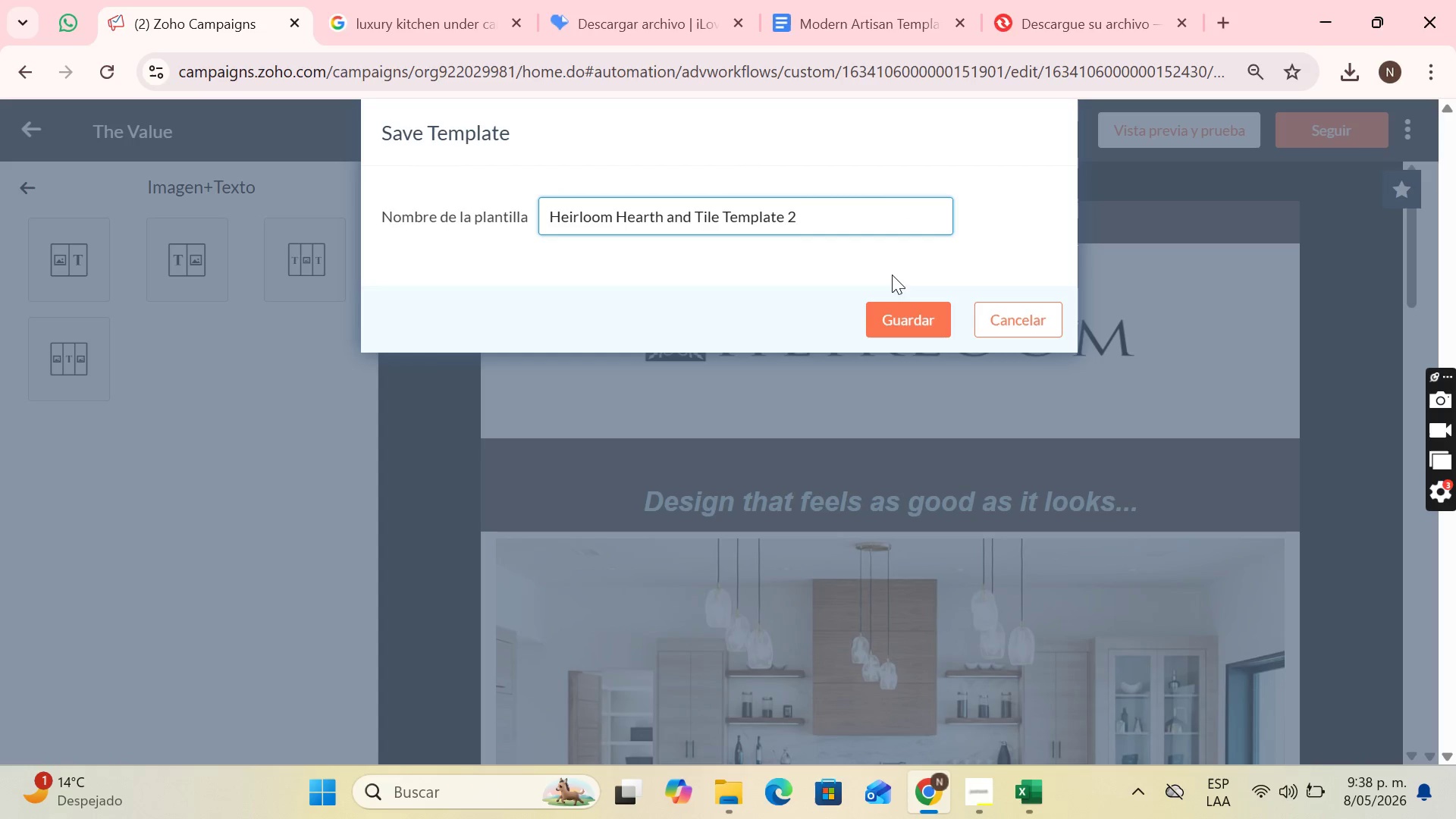 
wait(5.41)
 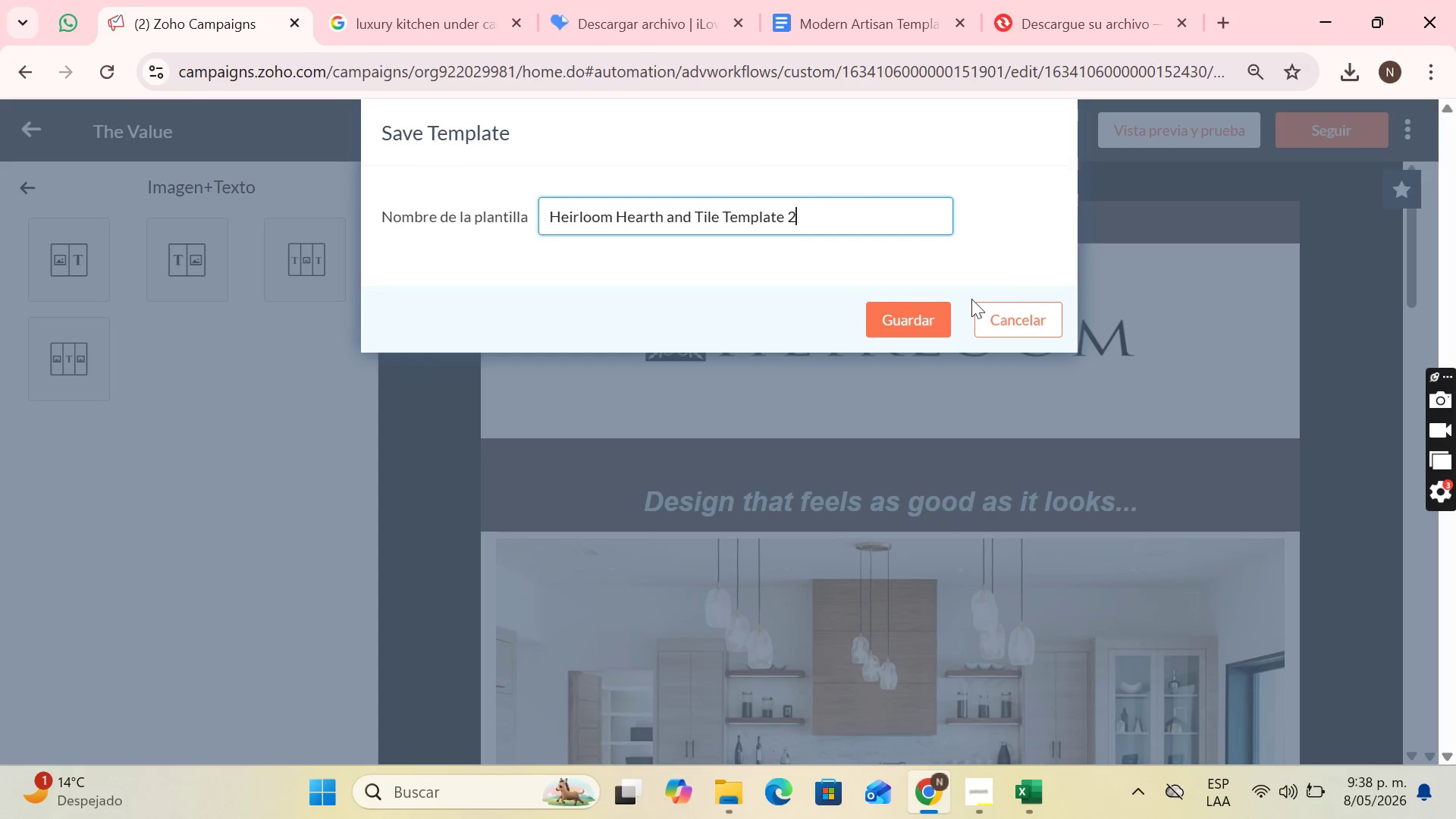 
left_click([896, 318])
 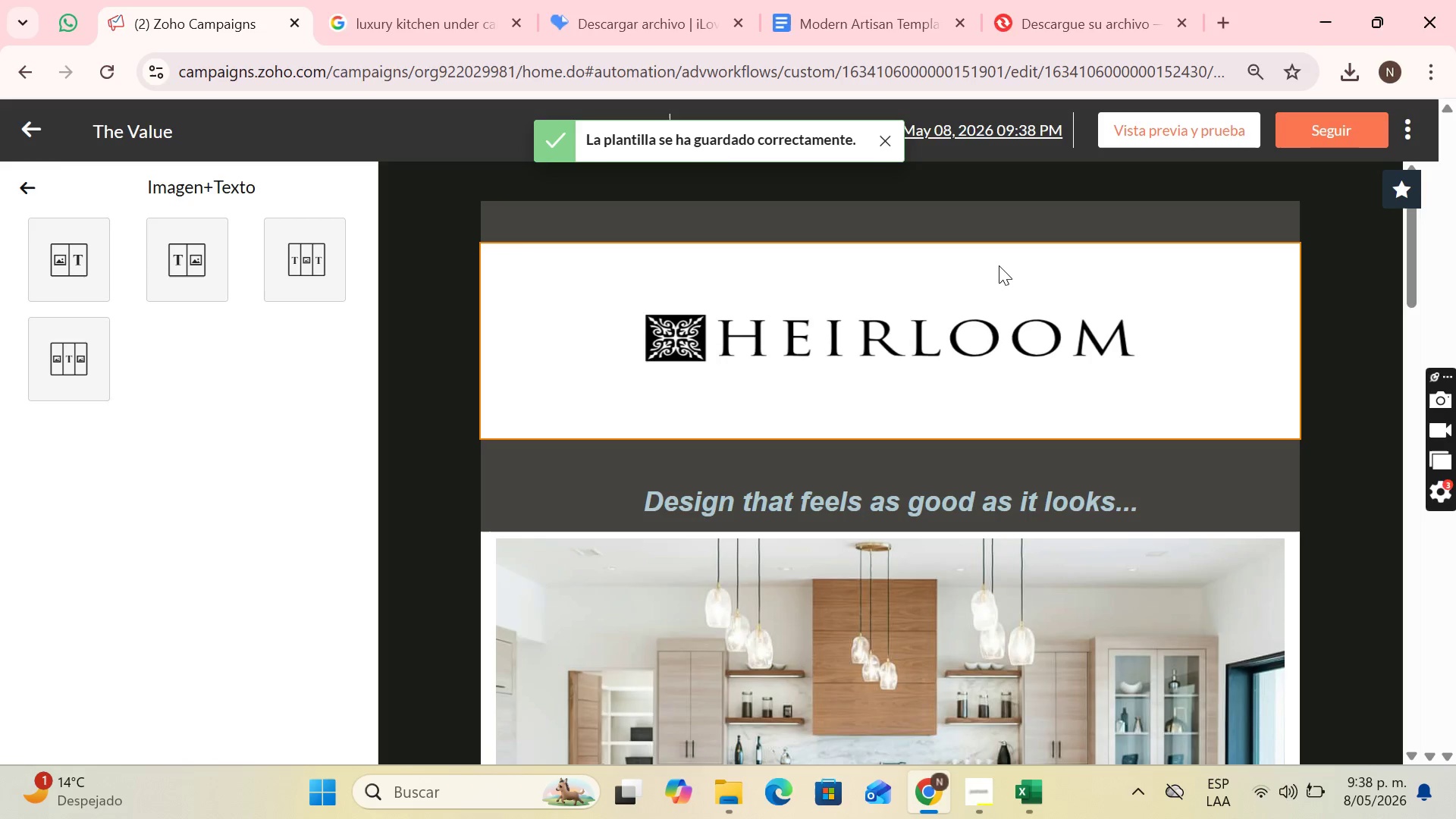 
wait(13.47)
 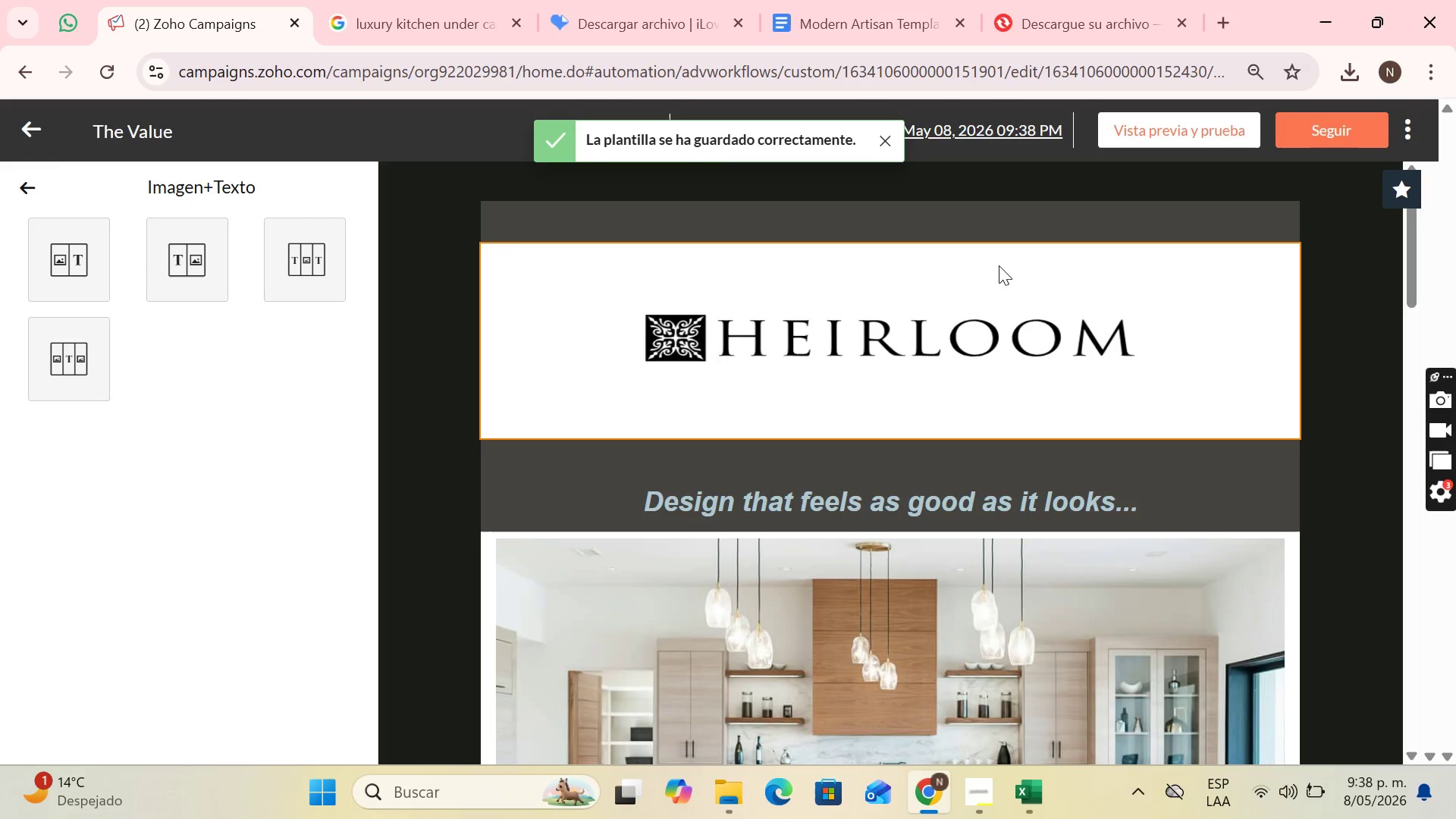 
scroll: coordinate [965, 340], scroll_direction: down, amount: 17.0
 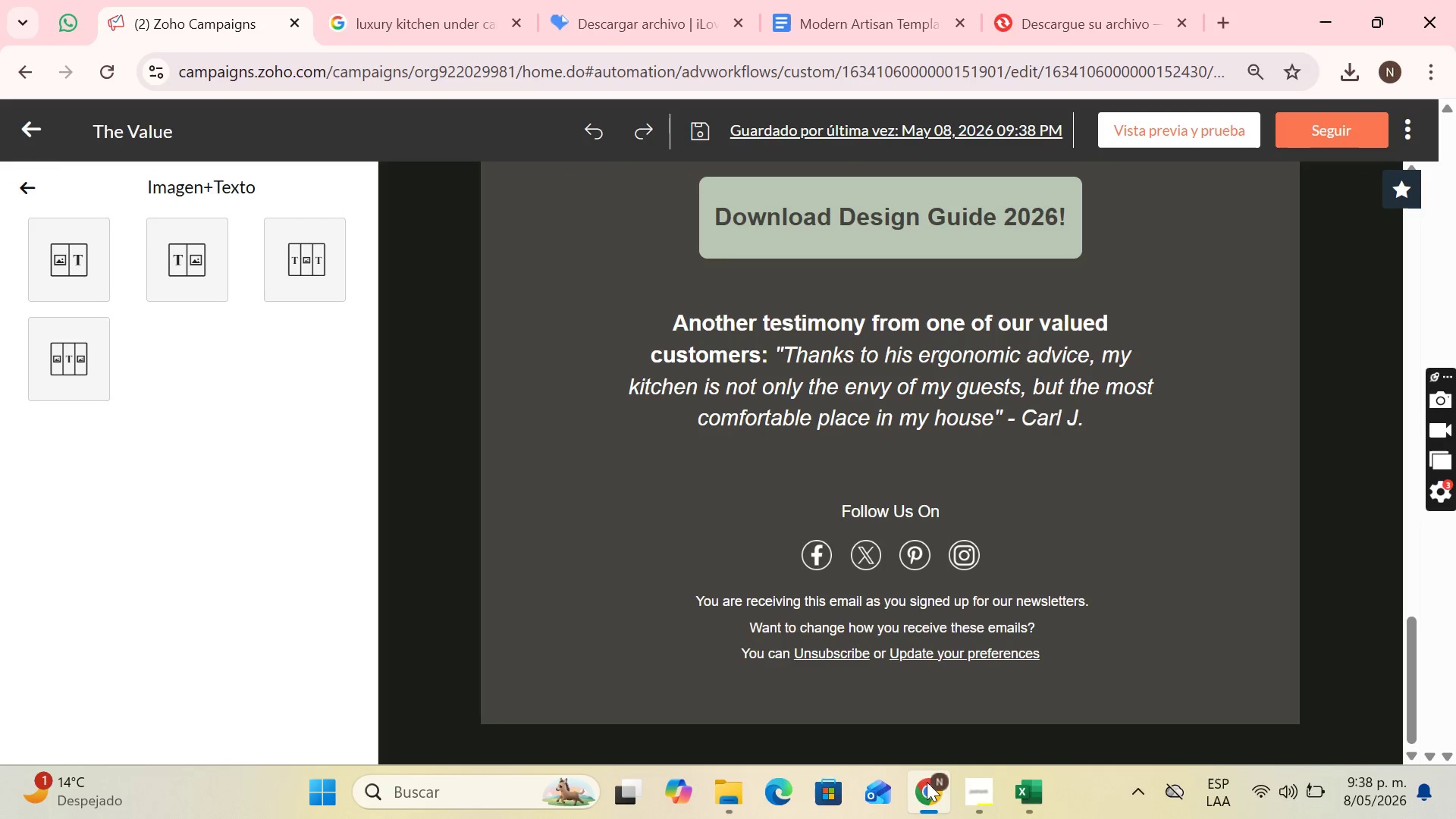 
left_click([1000, 775])